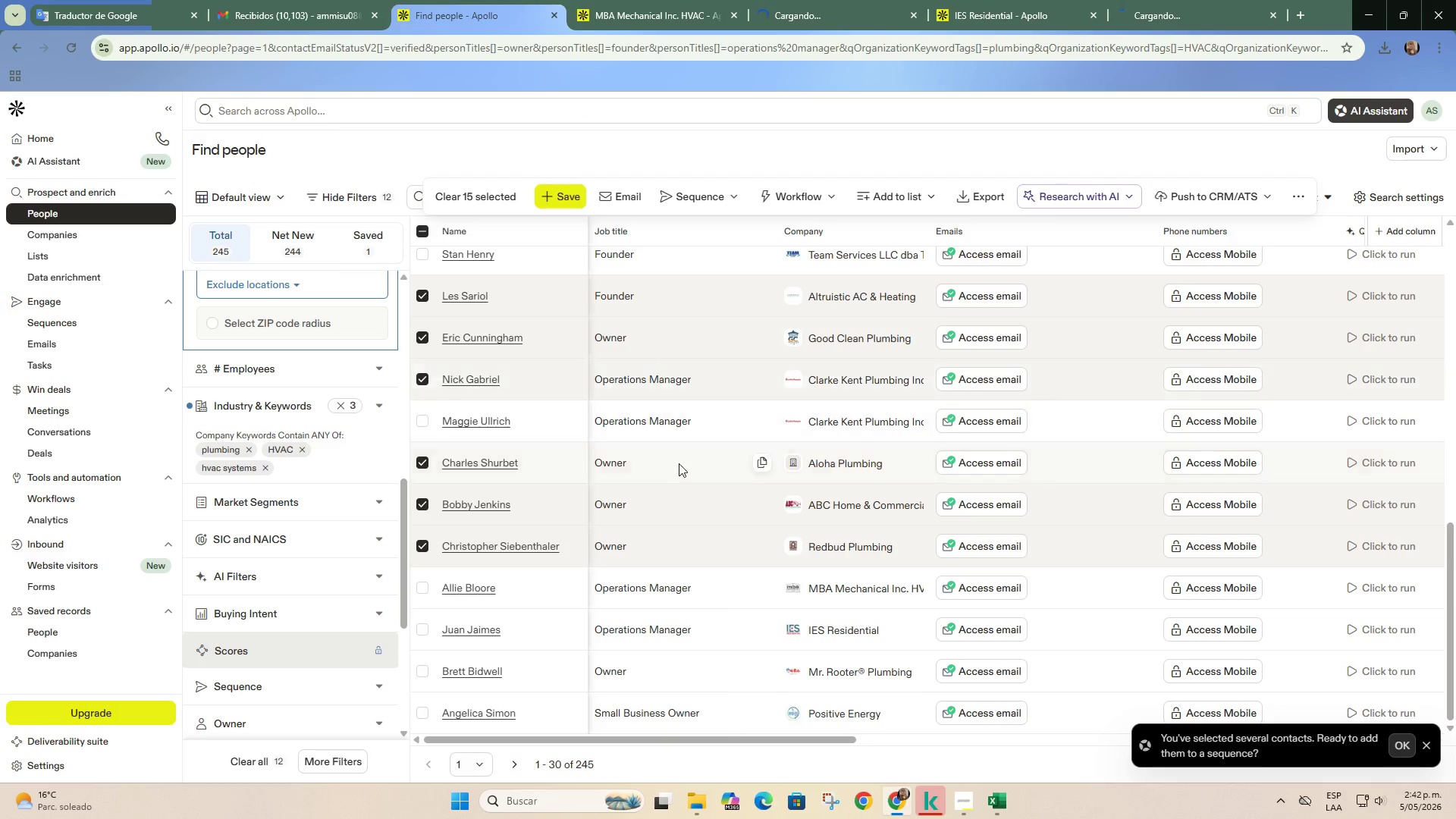 
scroll: coordinate [681, 464], scroll_direction: down, amount: 1.0
 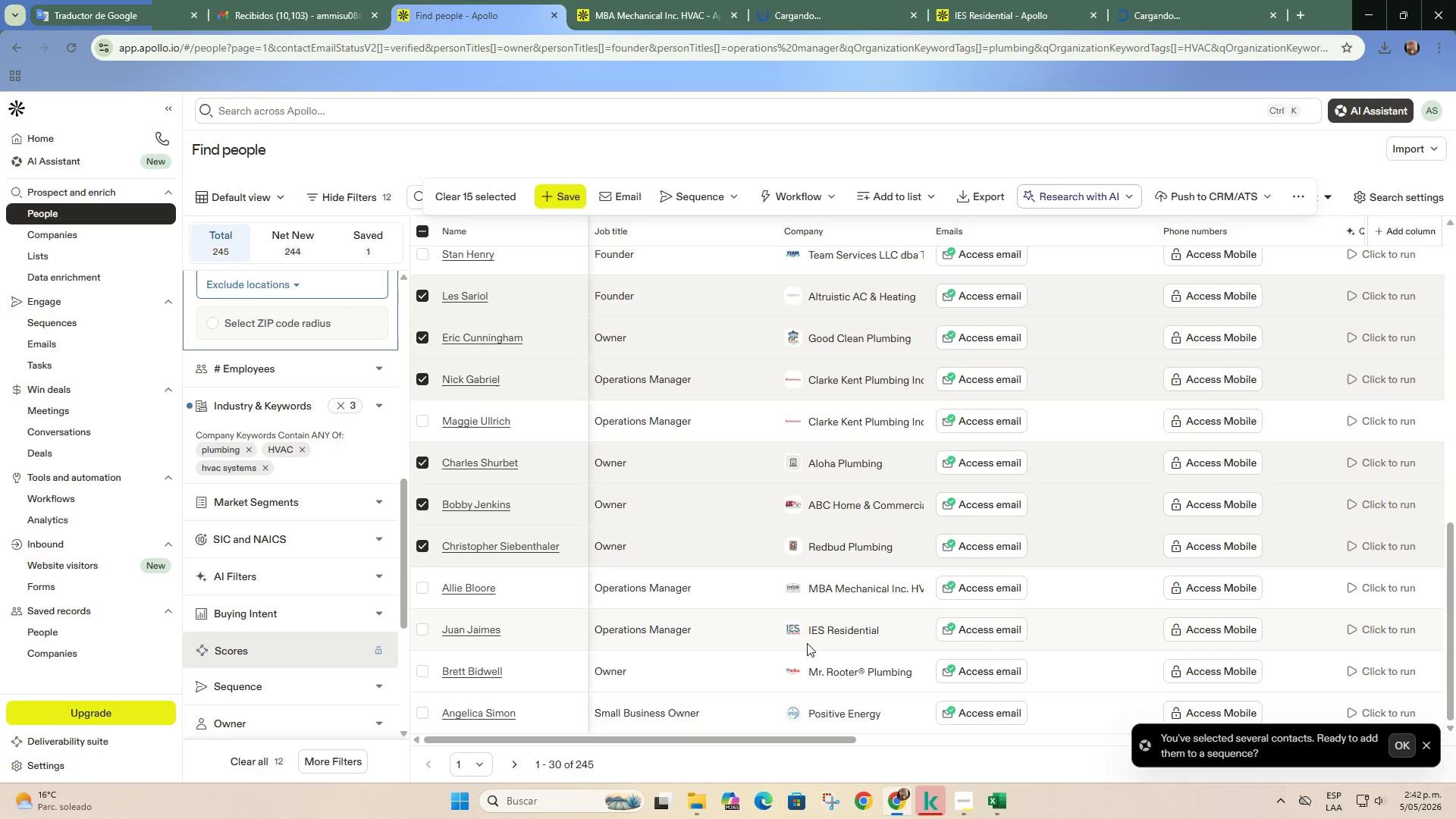 
right_click([817, 629])
 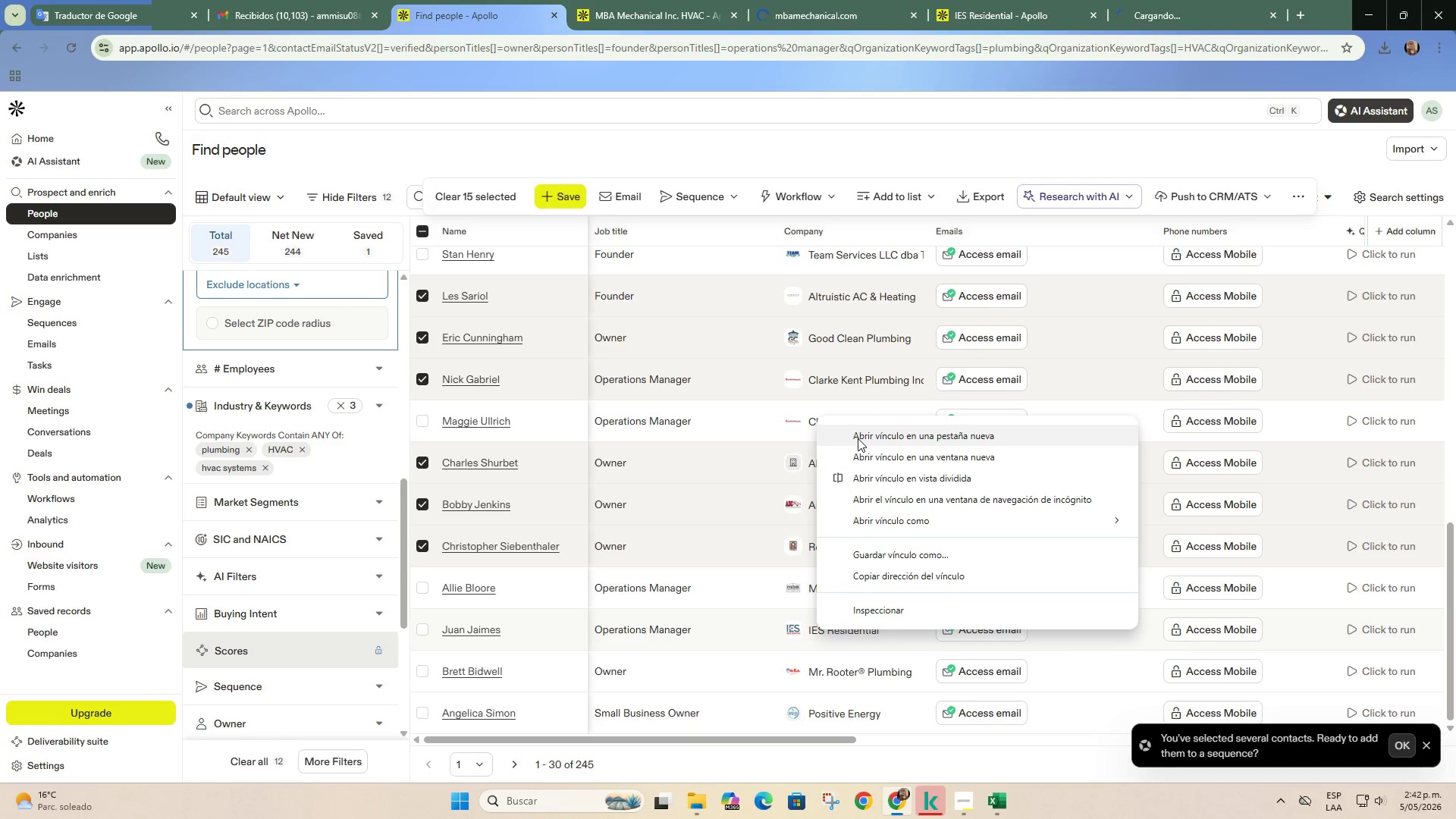 
left_click([1146, 0])
 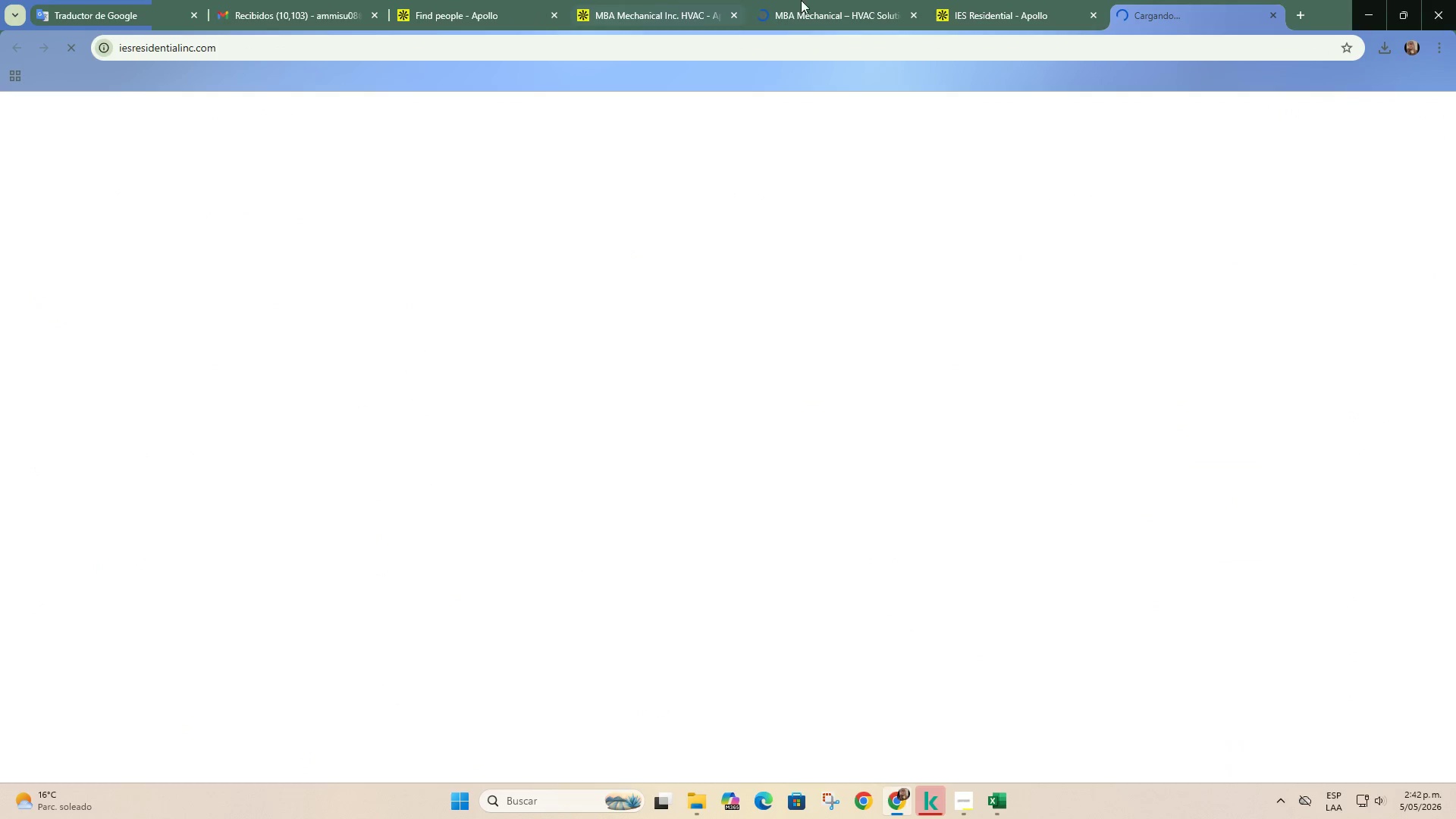 
left_click([814, 0])
 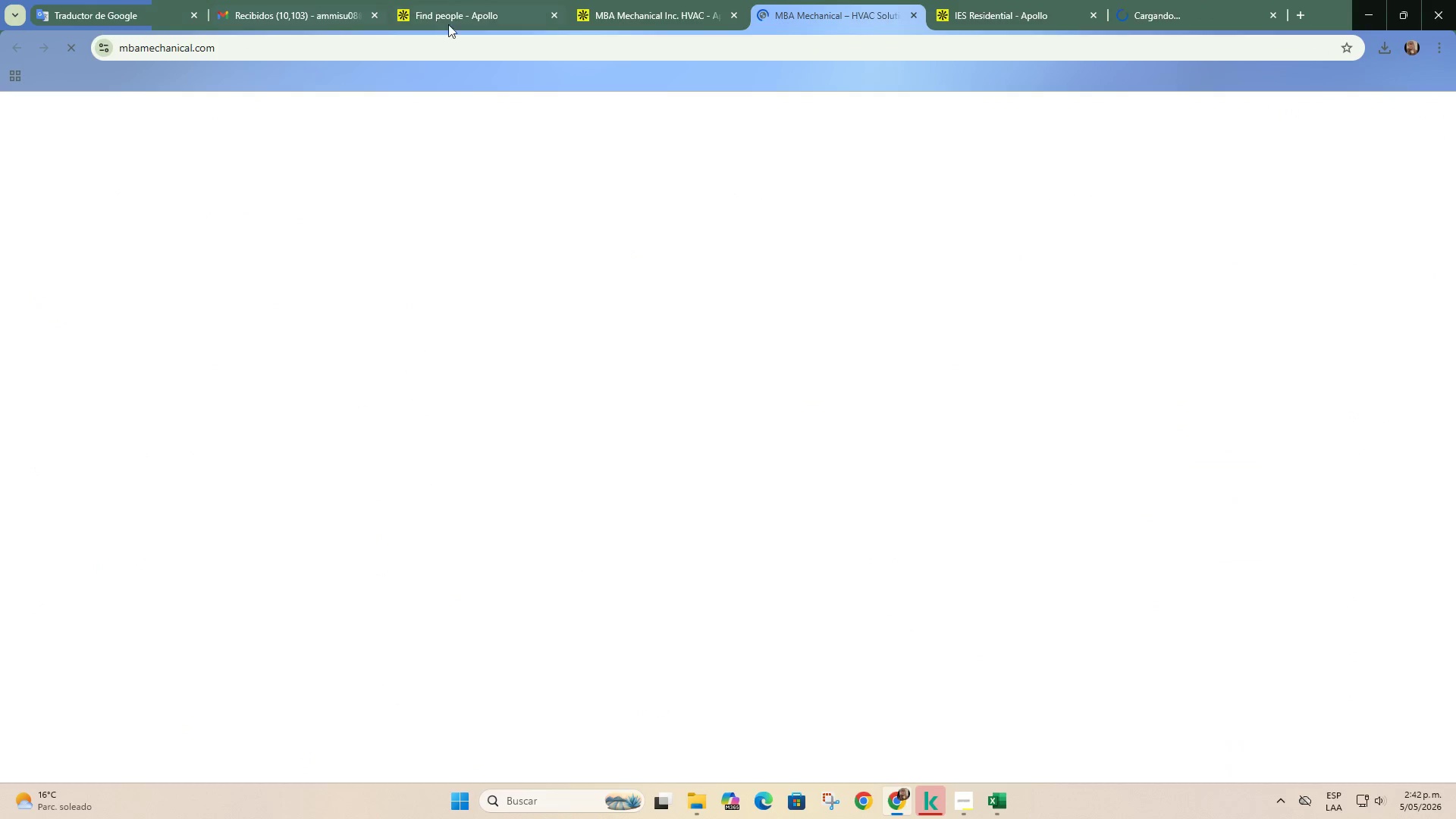 
left_click([461, 10])
 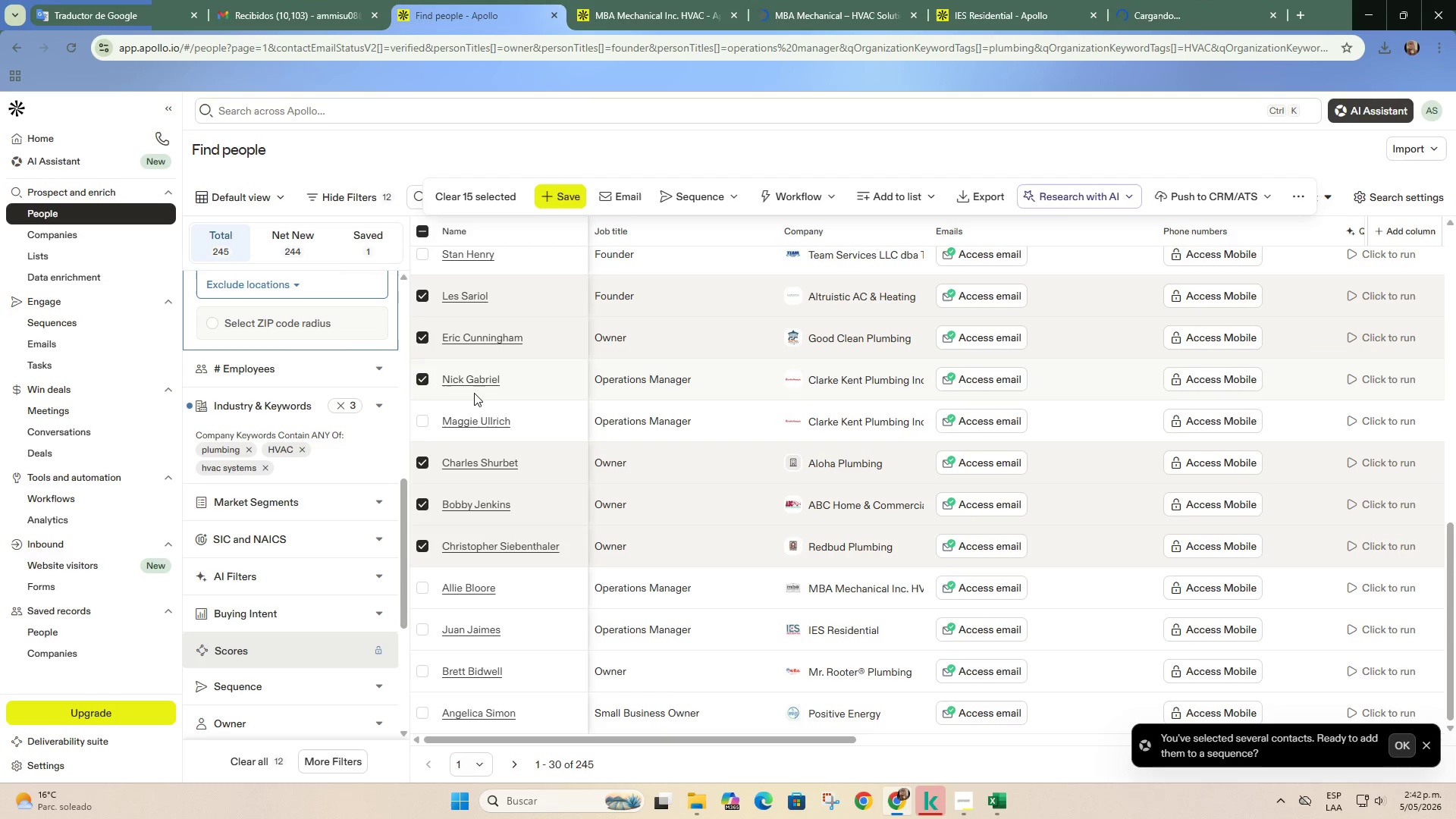 
scroll: coordinate [472, 403], scroll_direction: down, amount: 4.0
 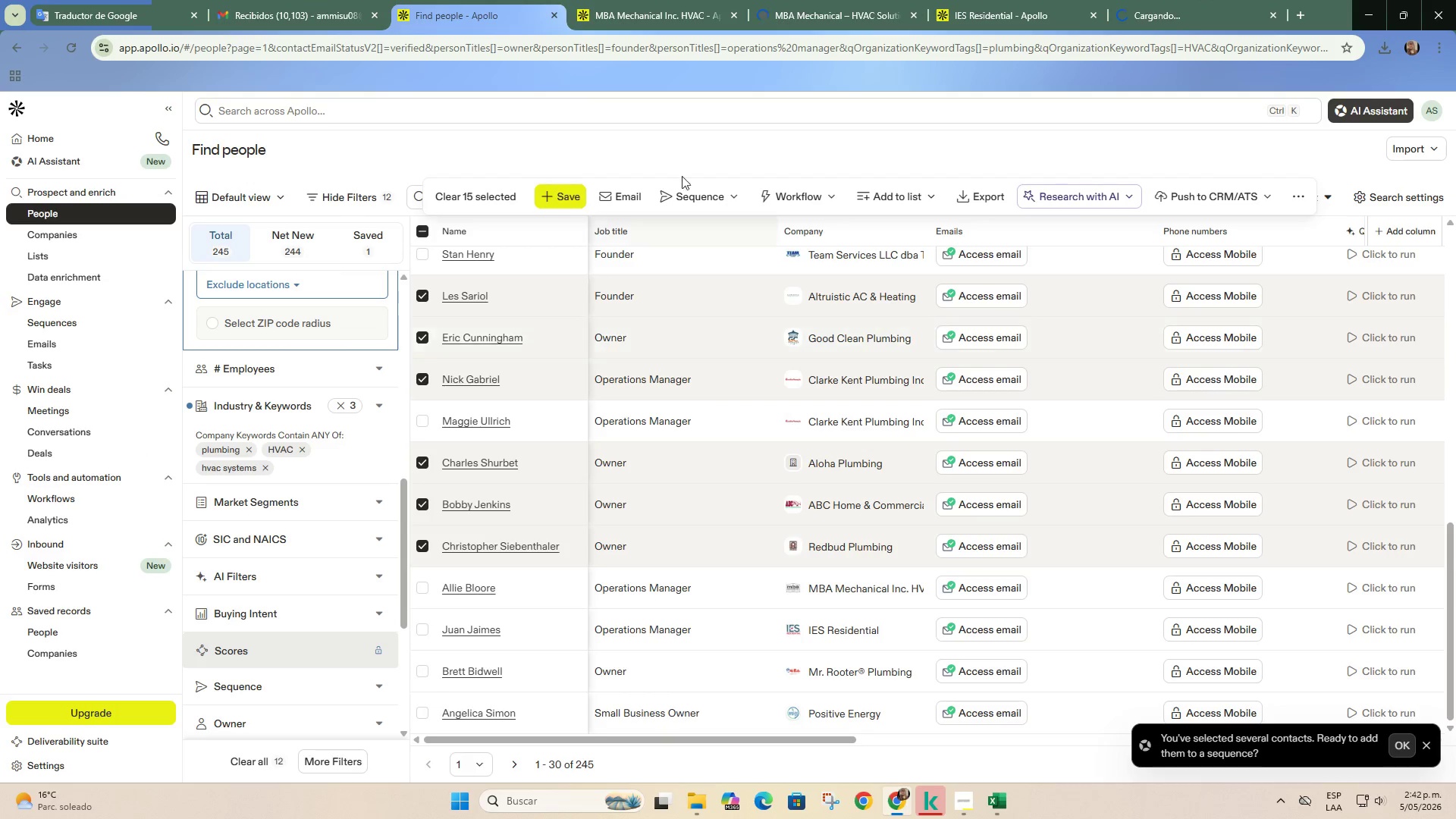 
left_click([1015, 0])
 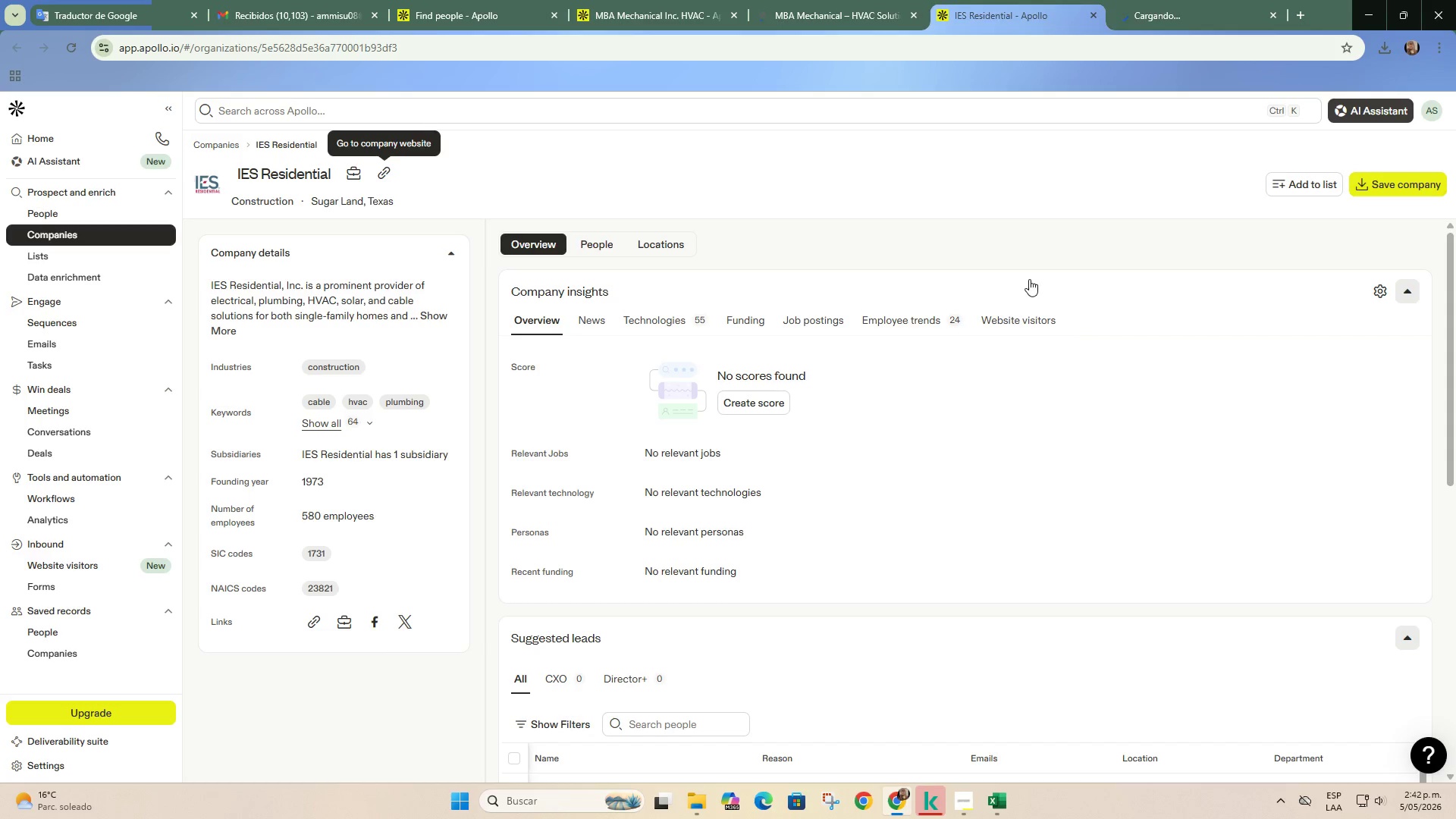 
left_click([961, 817])